 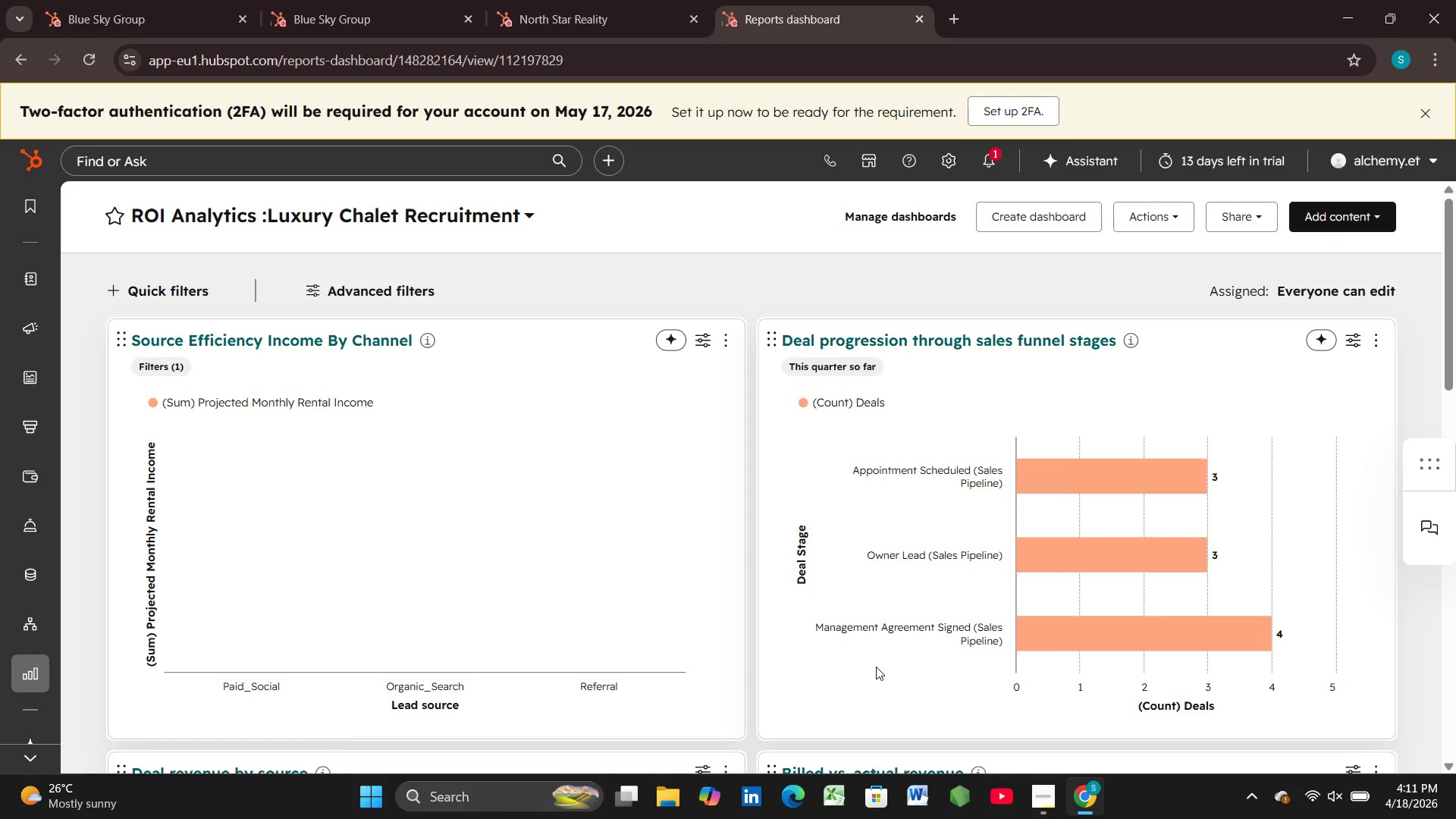 
scroll: coordinate [880, 669], scroll_direction: up, amount: 3.0
 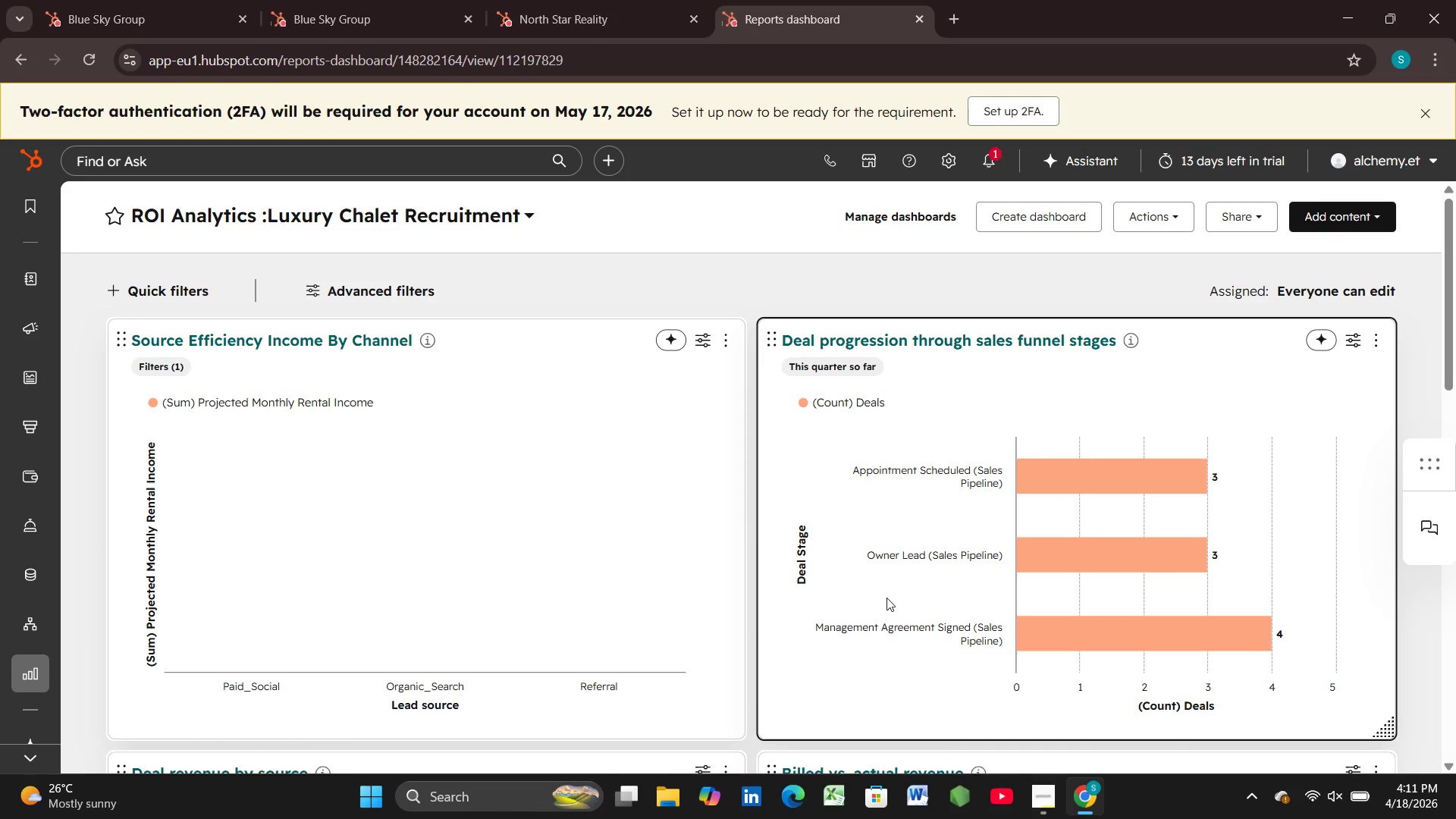 
scroll: coordinate [885, 598], scroll_direction: down, amount: 11.0
 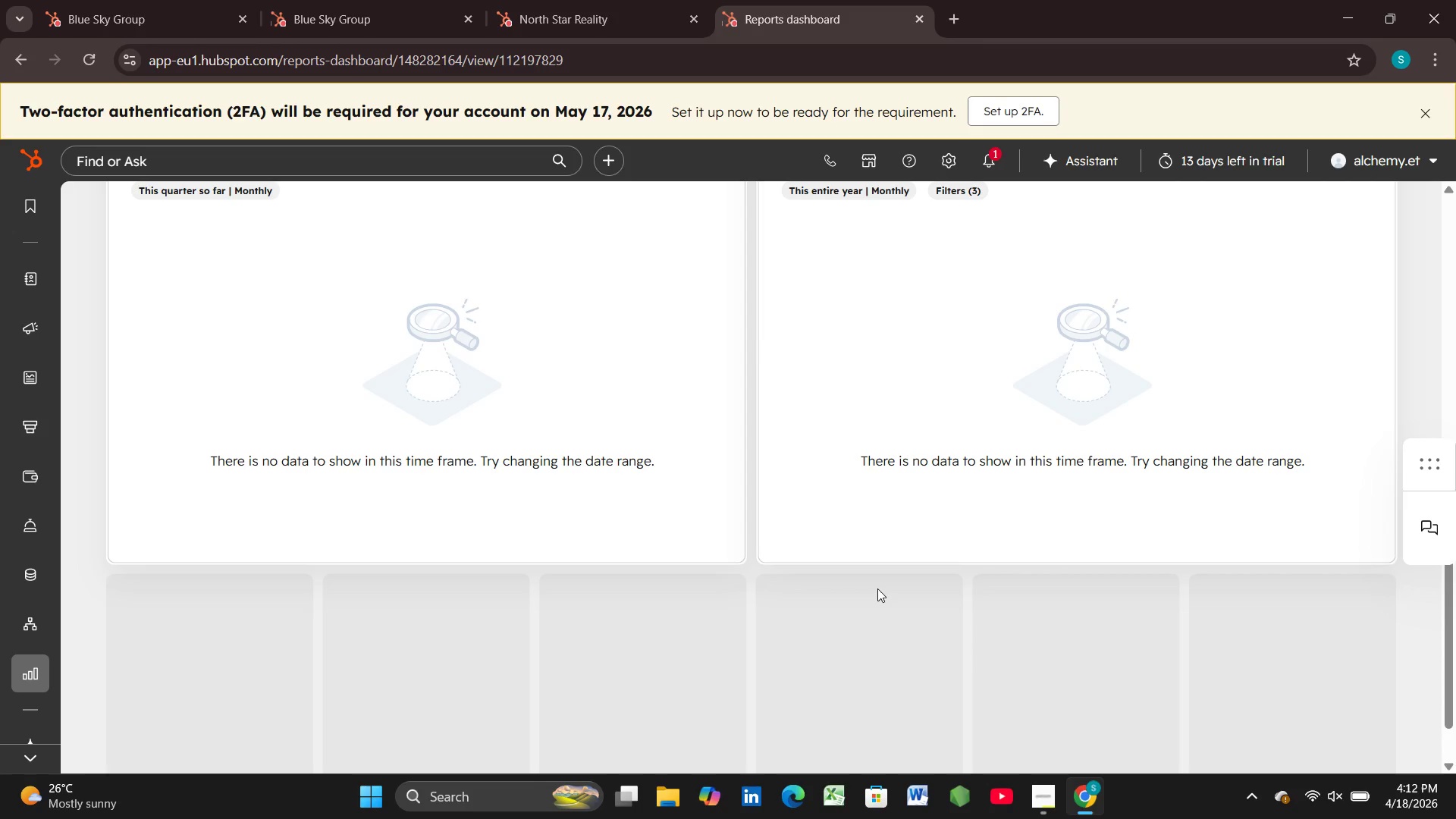 
wait(27.9)
 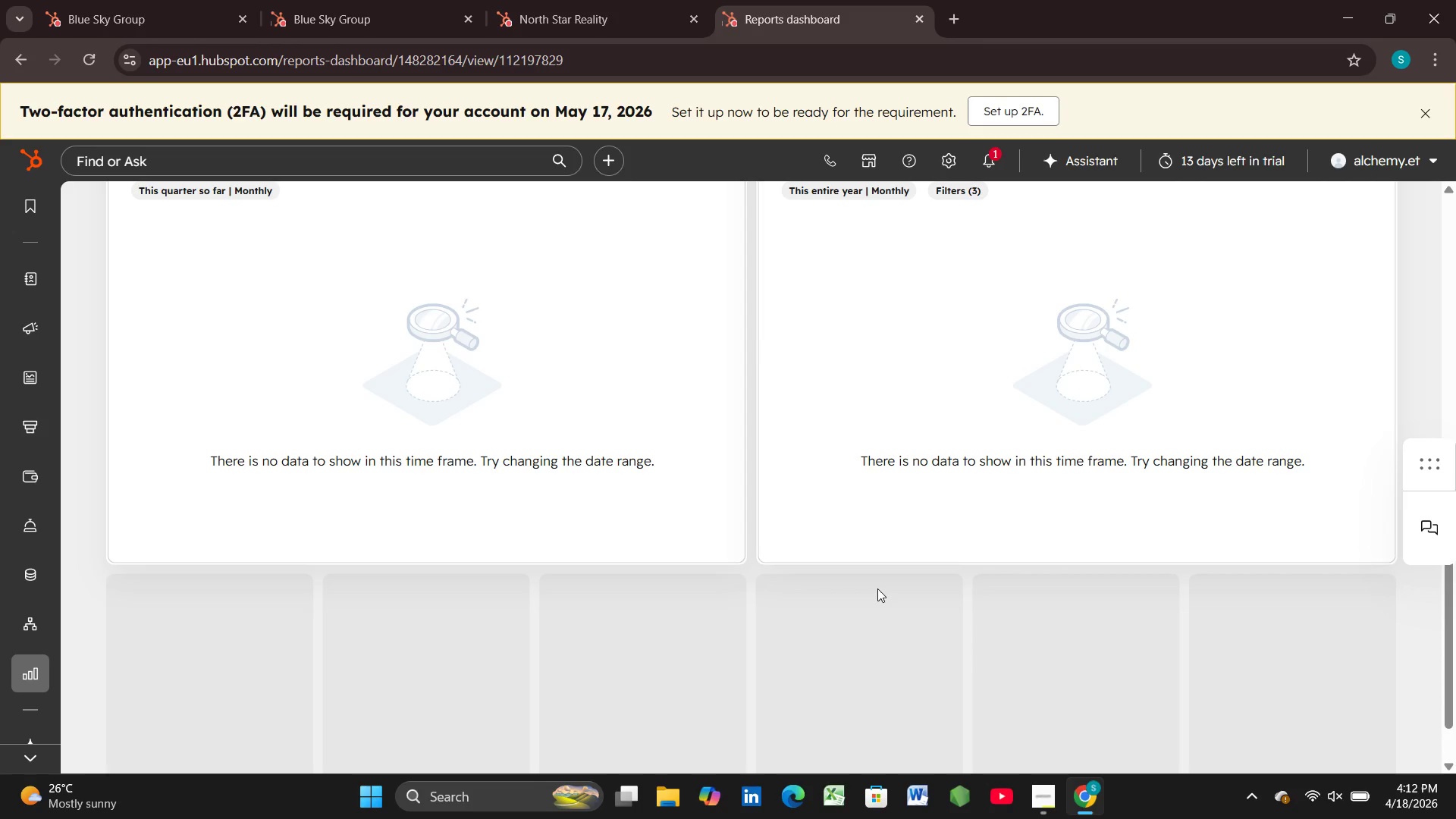 
scroll: coordinate [877, 588], scroll_direction: up, amount: 2.0
 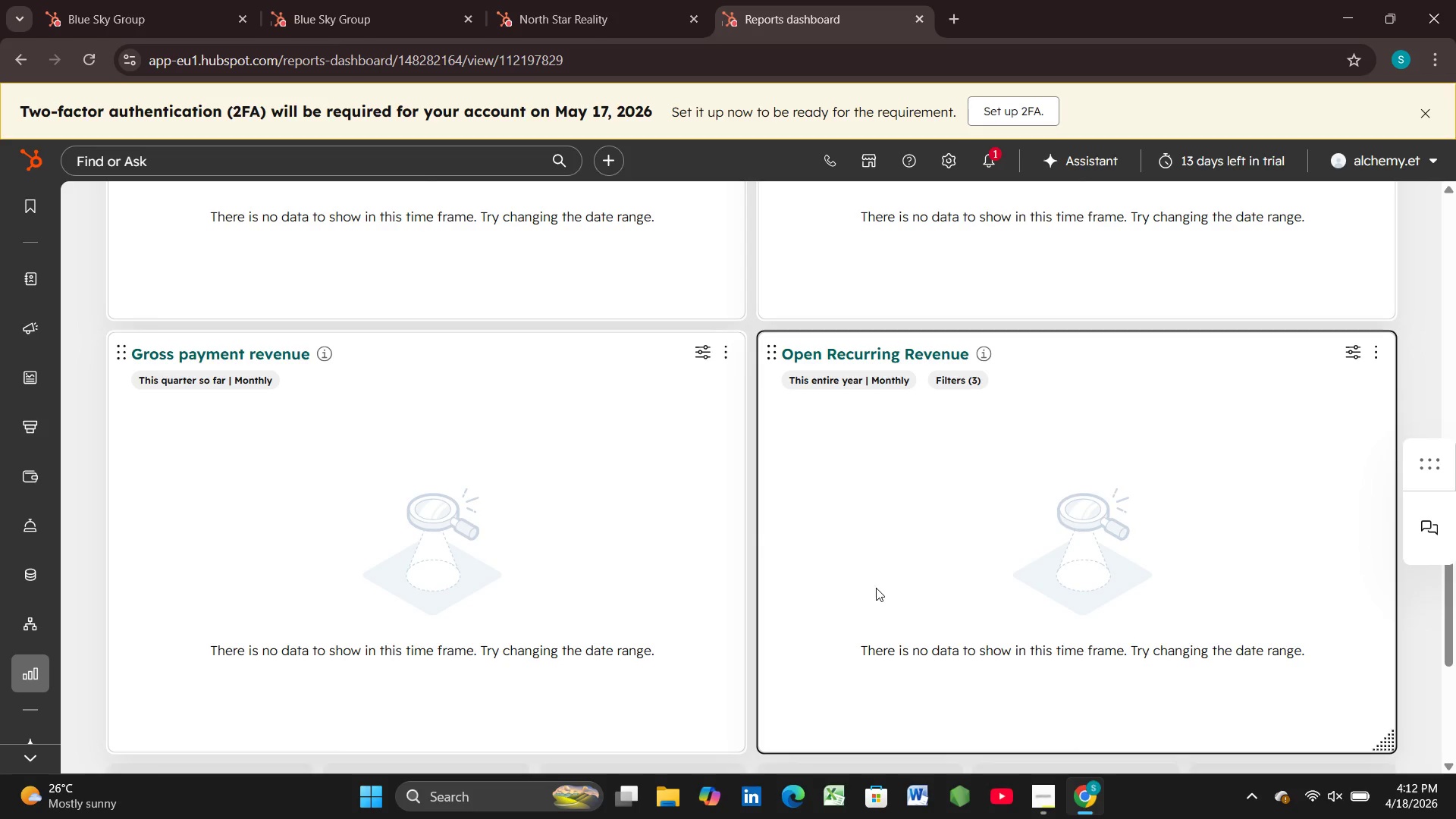 